 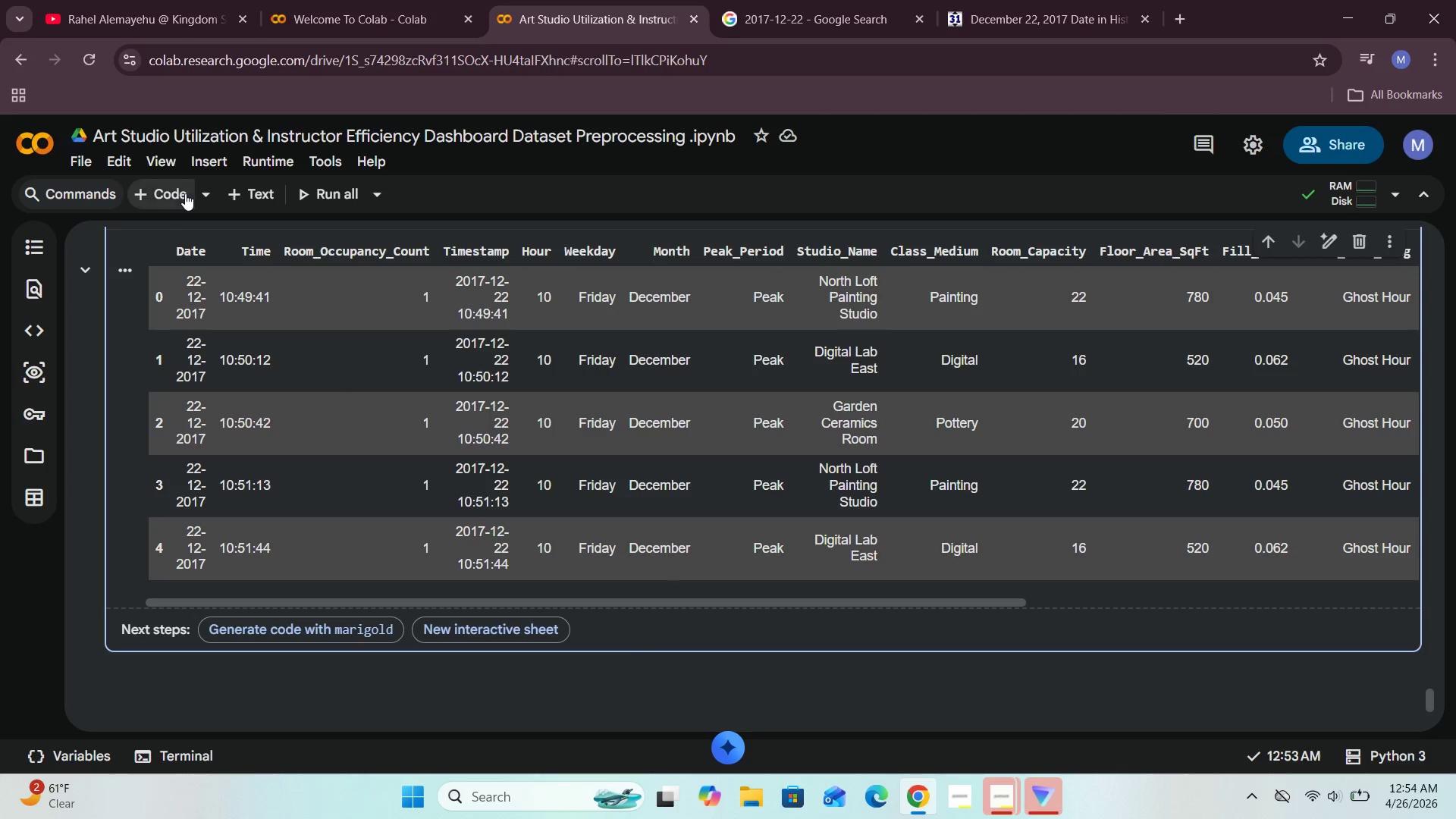 
left_click([237, 670])
 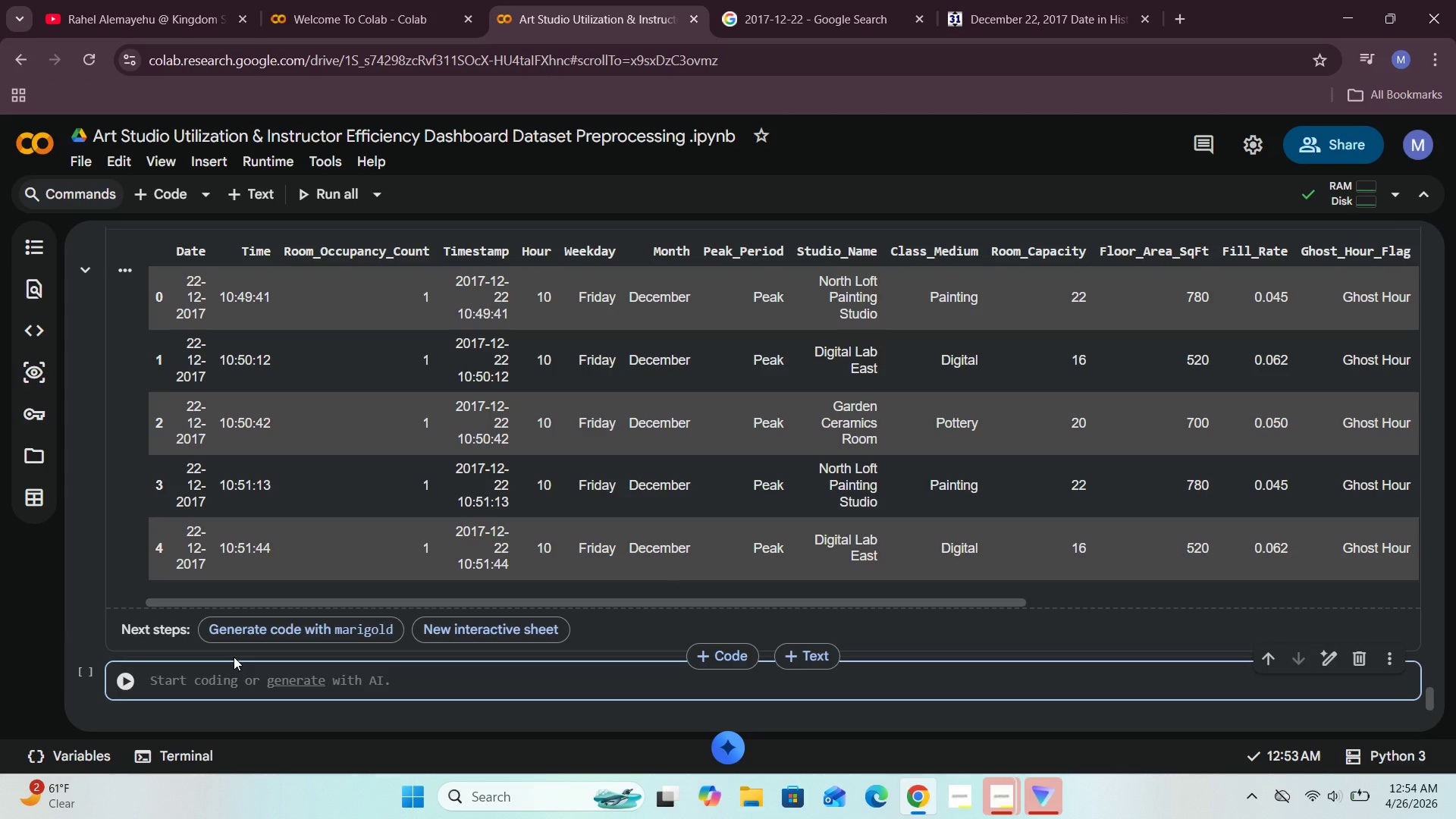 
type(mari)
key(Backspace)
key(Backspace)
key(Backspace)
type(maricode)
key(Backspace)
key(Backspace)
key(Backspace)
key(Backspace)
type(gold.to_csv("Marigold.csv)
 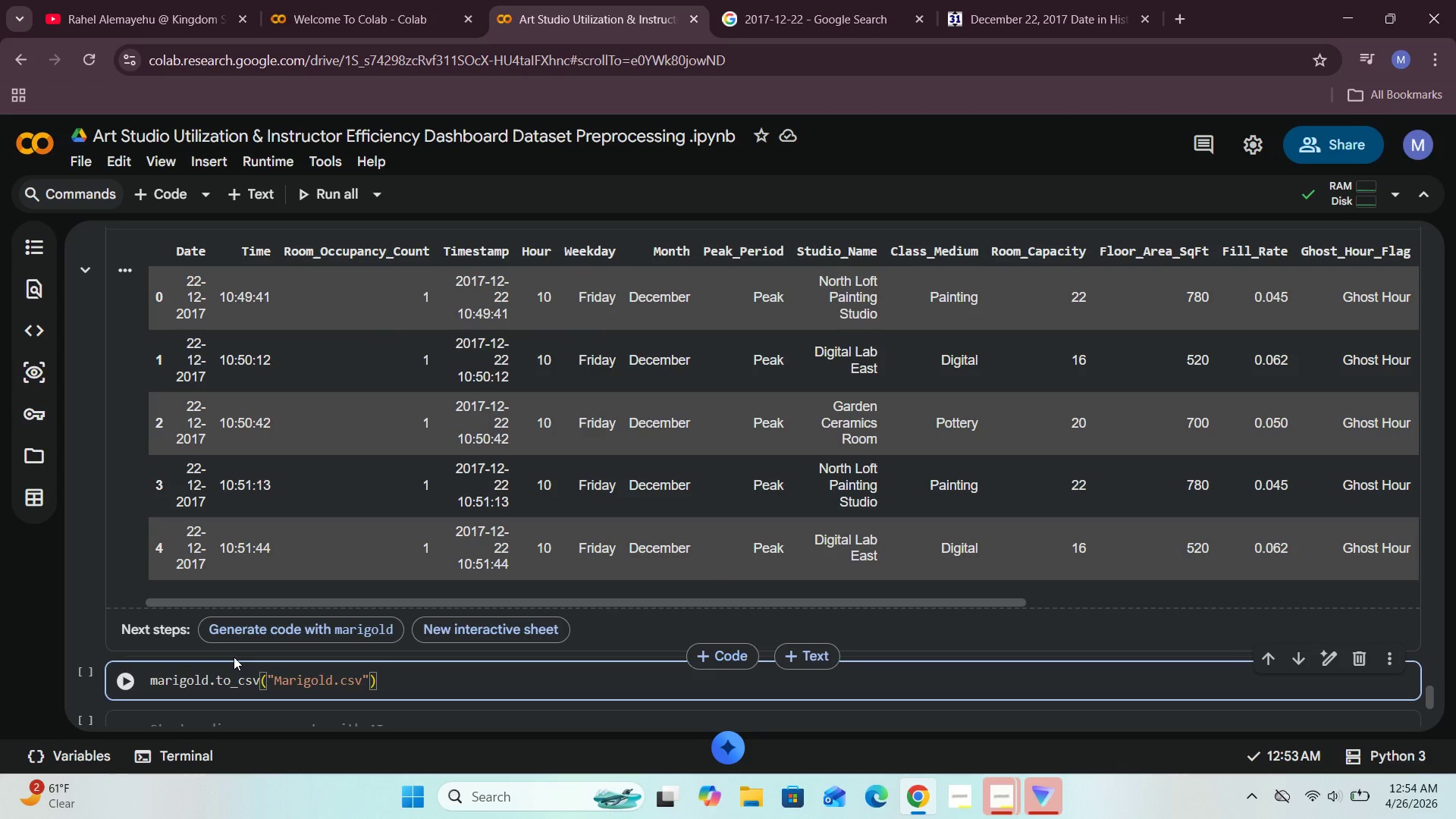 
key(ArrowRight)
 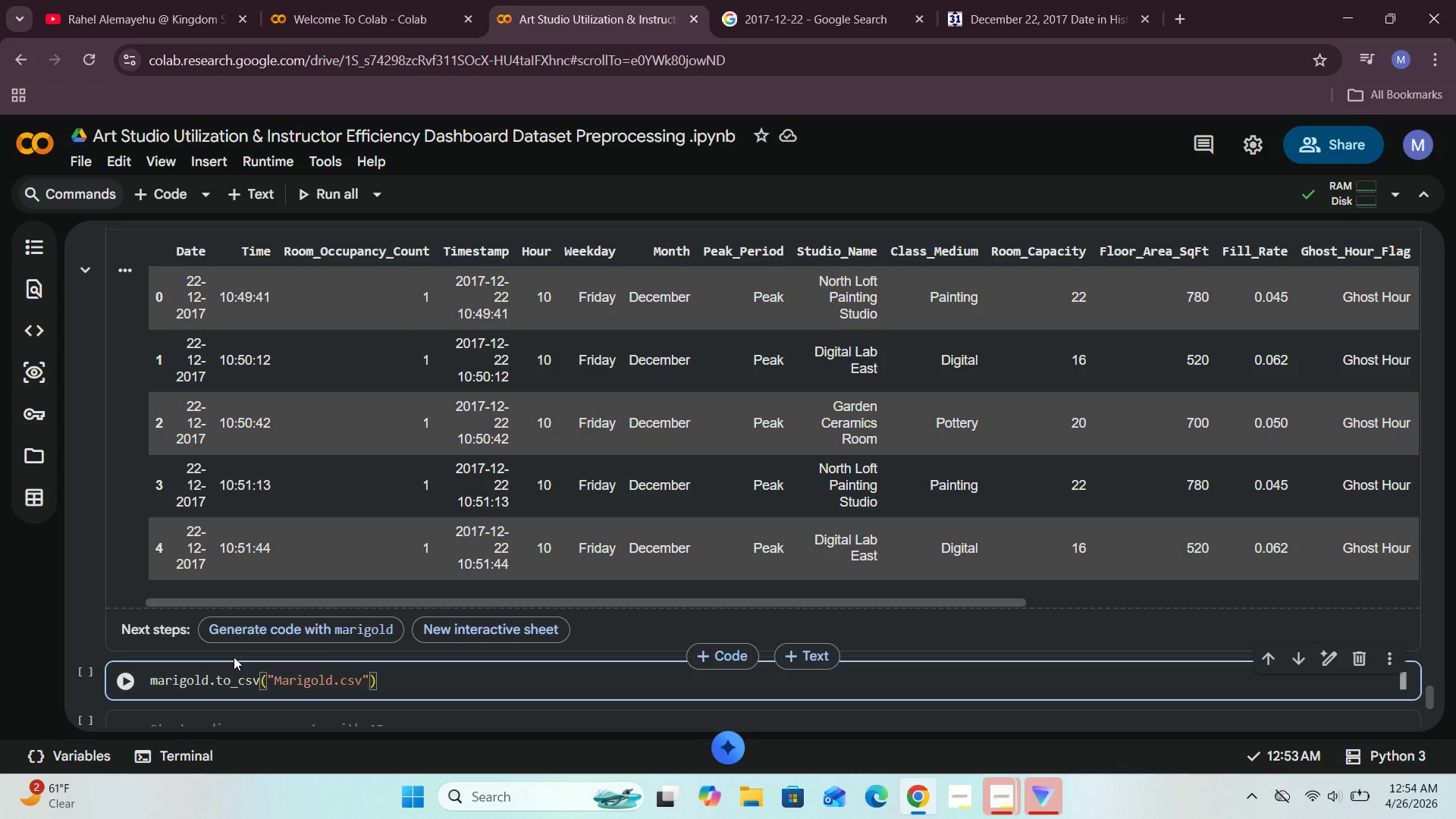 
type(.)
key(Backspace)
type(, index= False)
 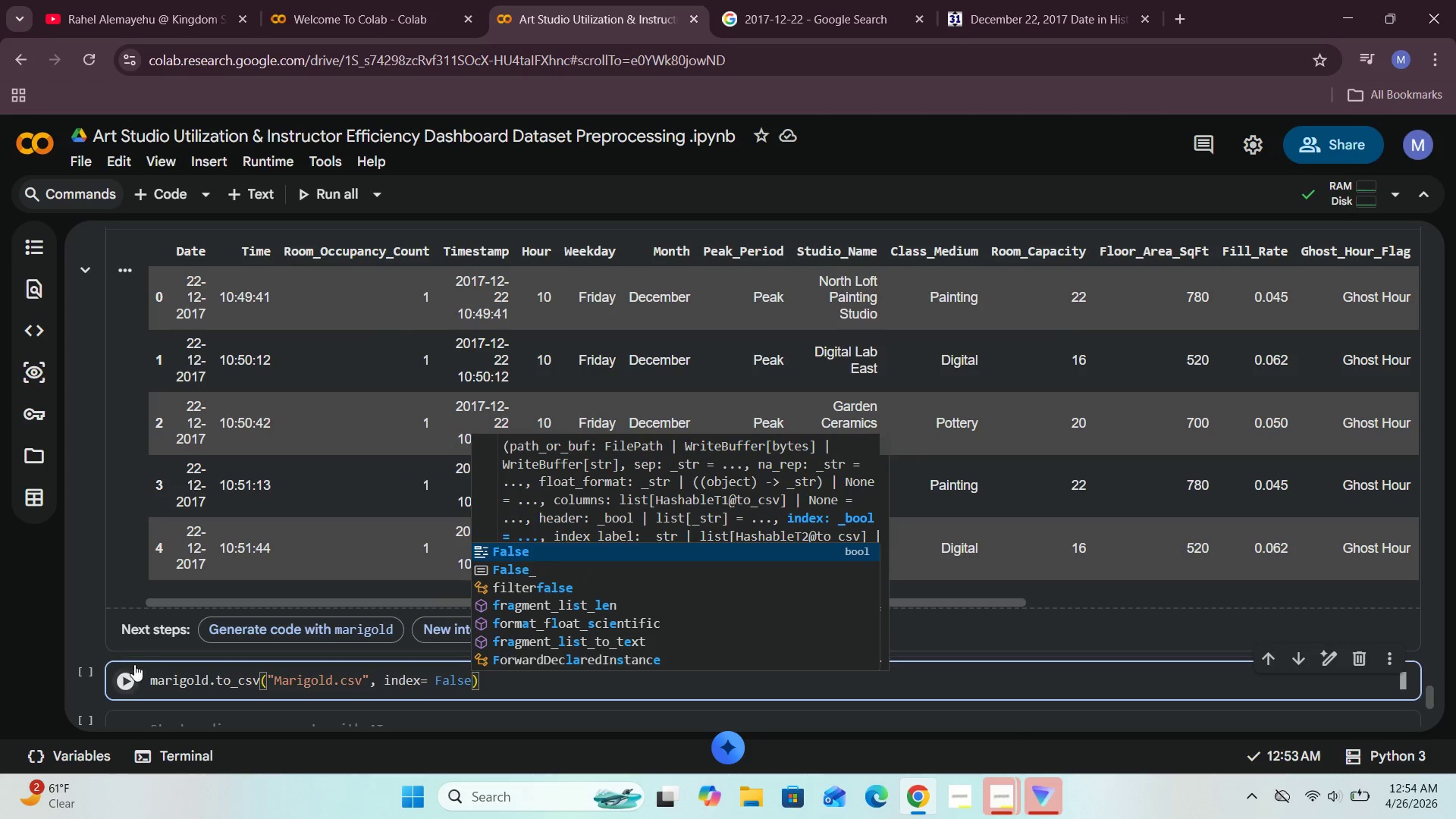 
left_click([129, 668])
 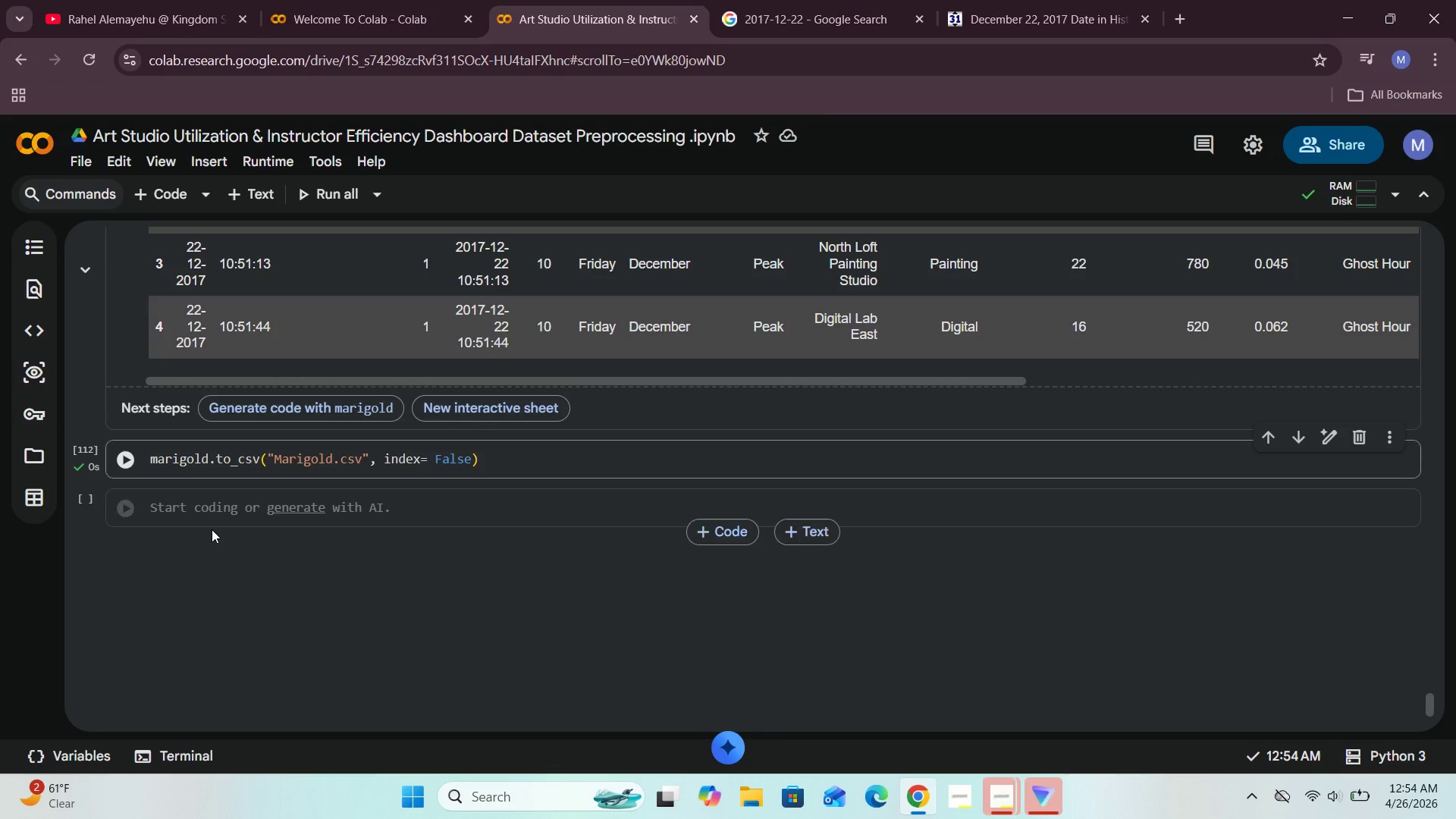 
left_click([218, 507])
 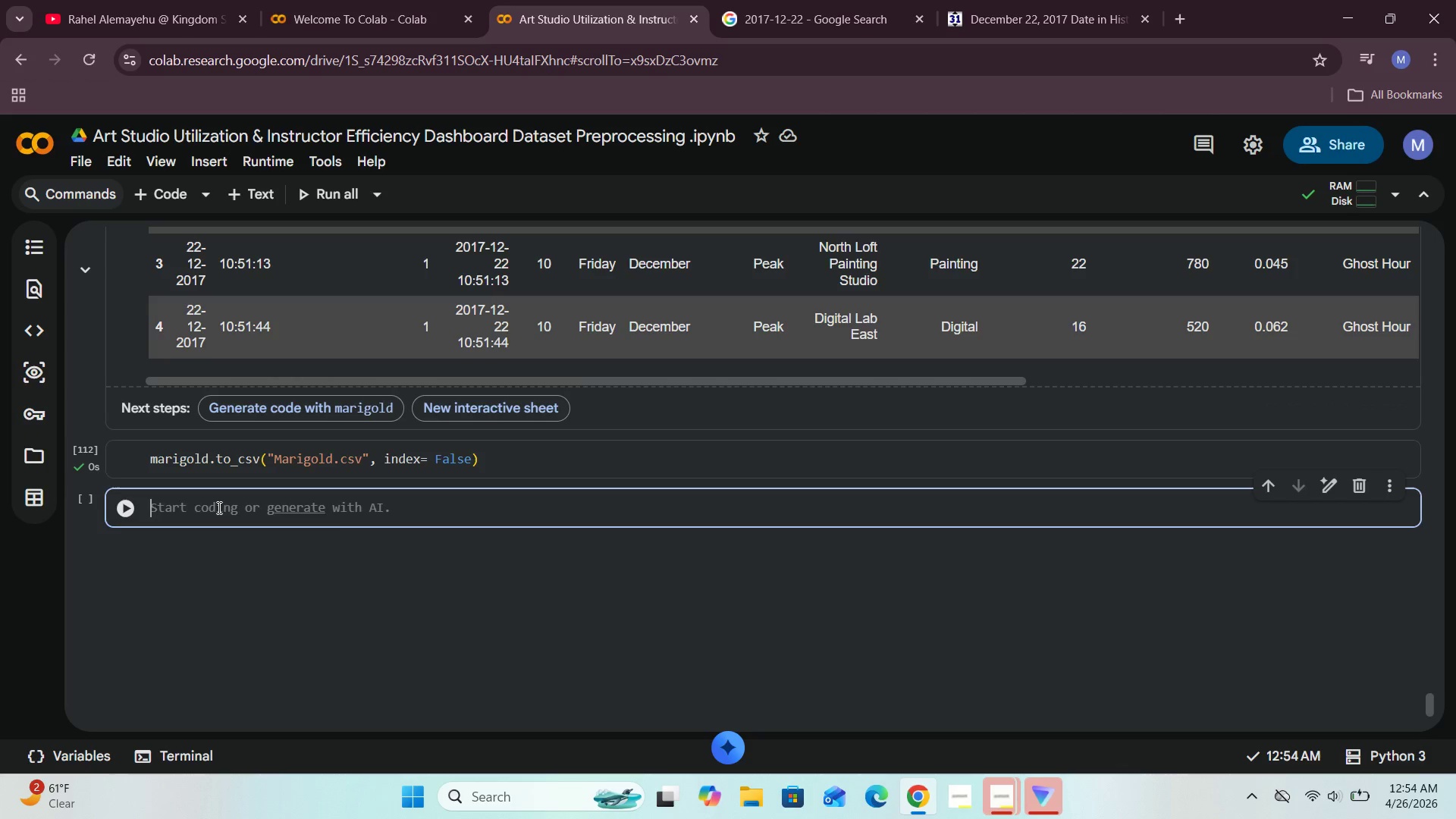 
type(files.downlaod("Marigold.csv)
 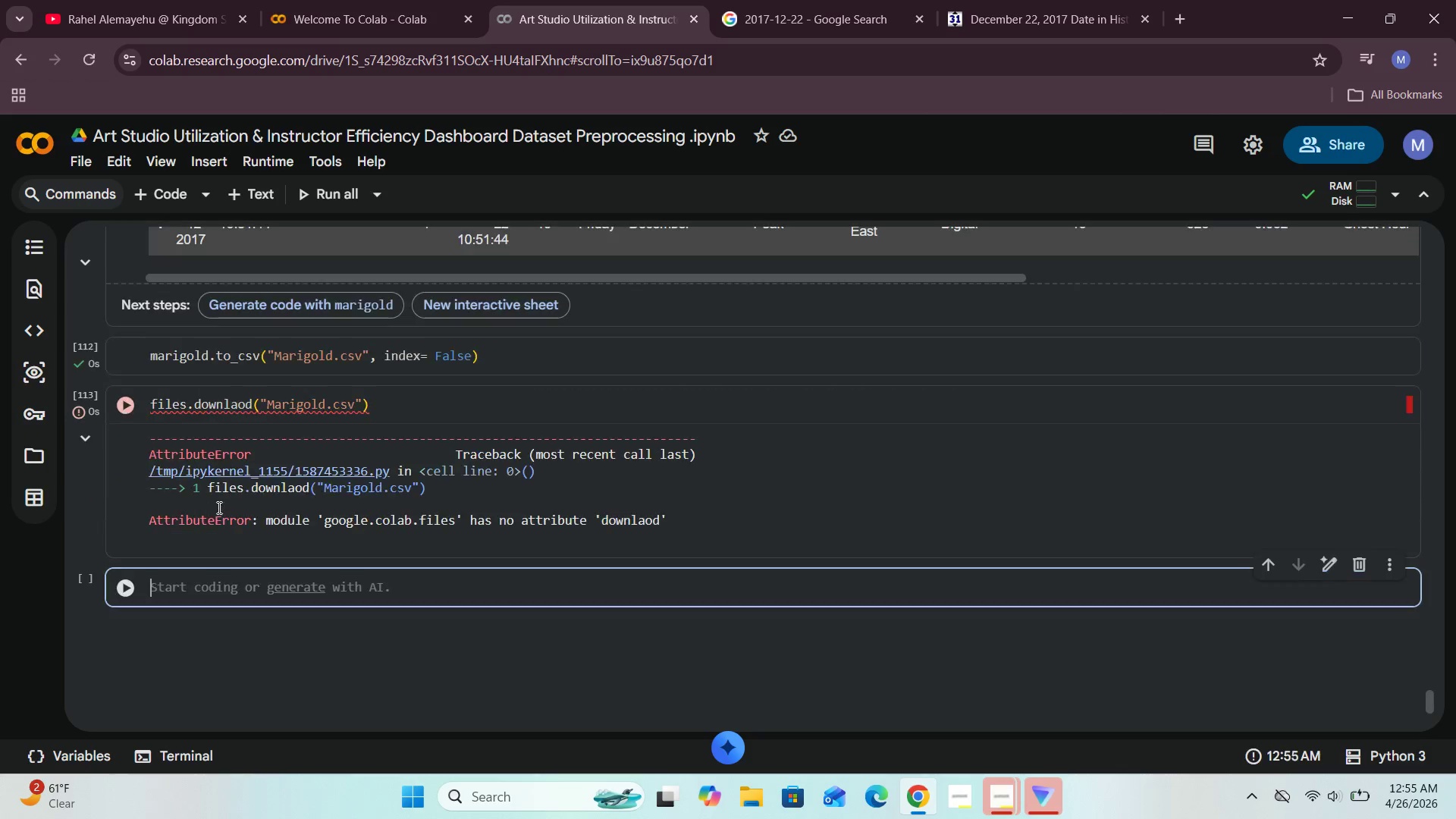 
 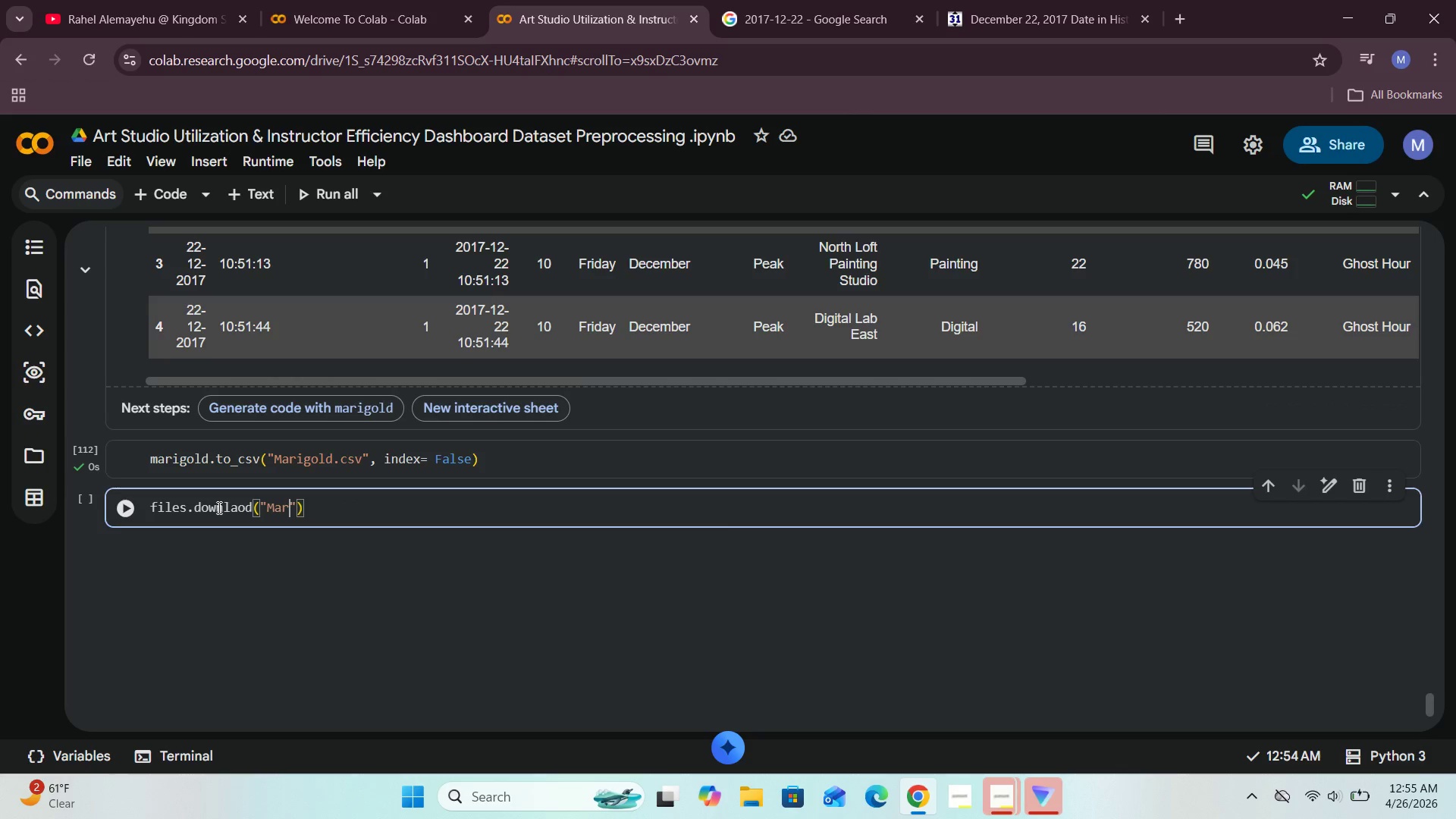 
key(Shift+Enter)
 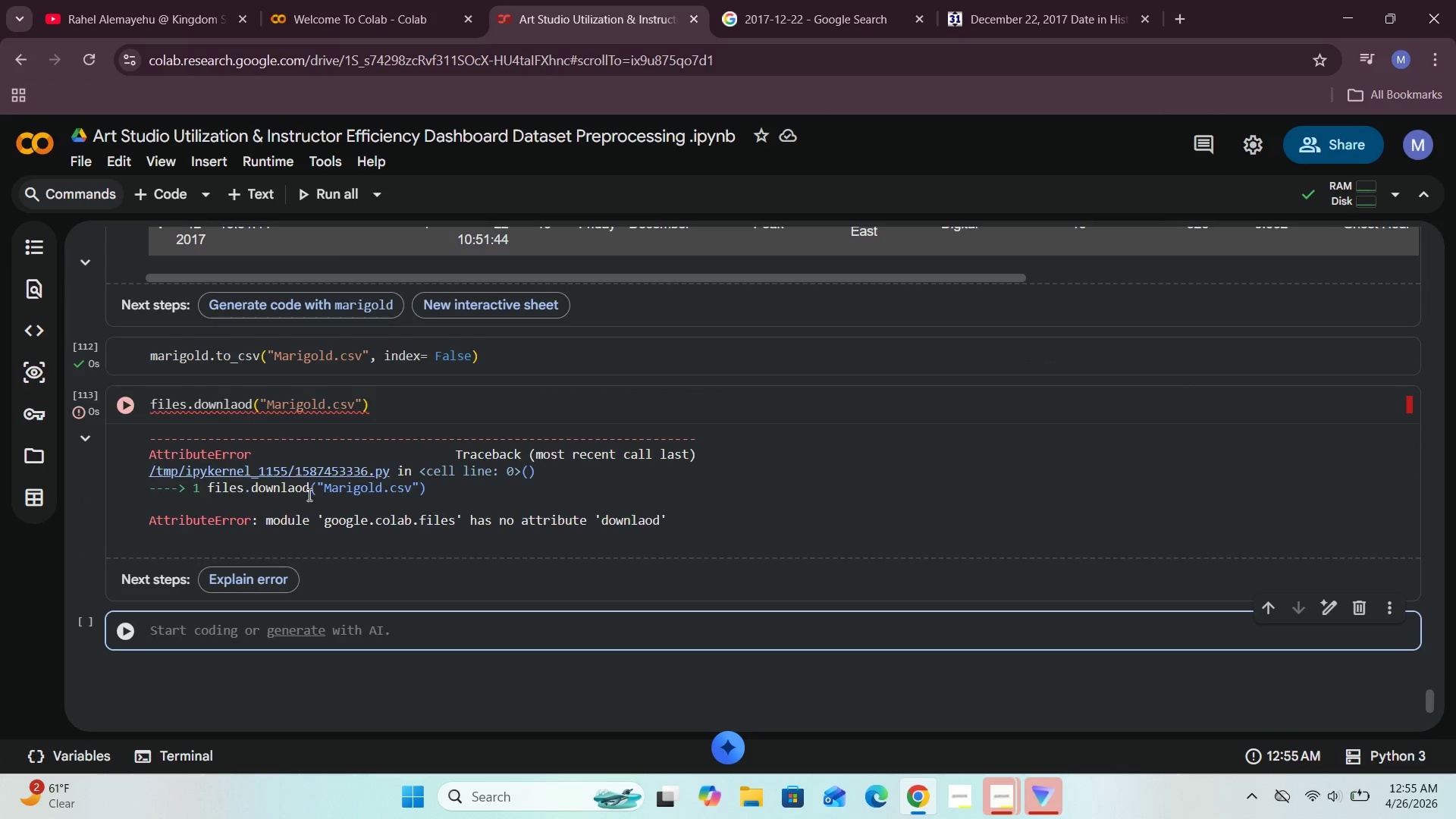 
wait(7.56)
 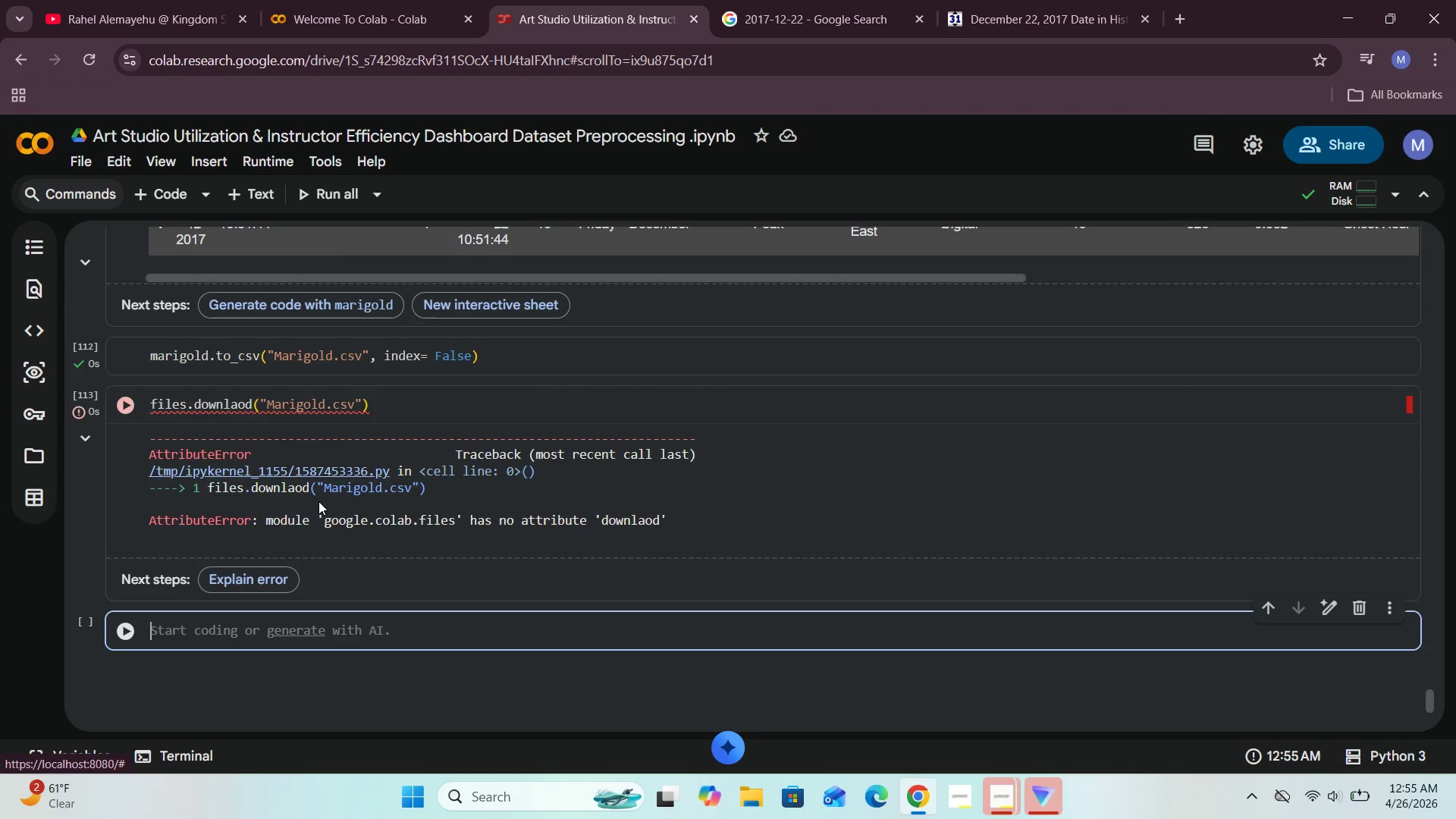 
left_click([244, 402])
 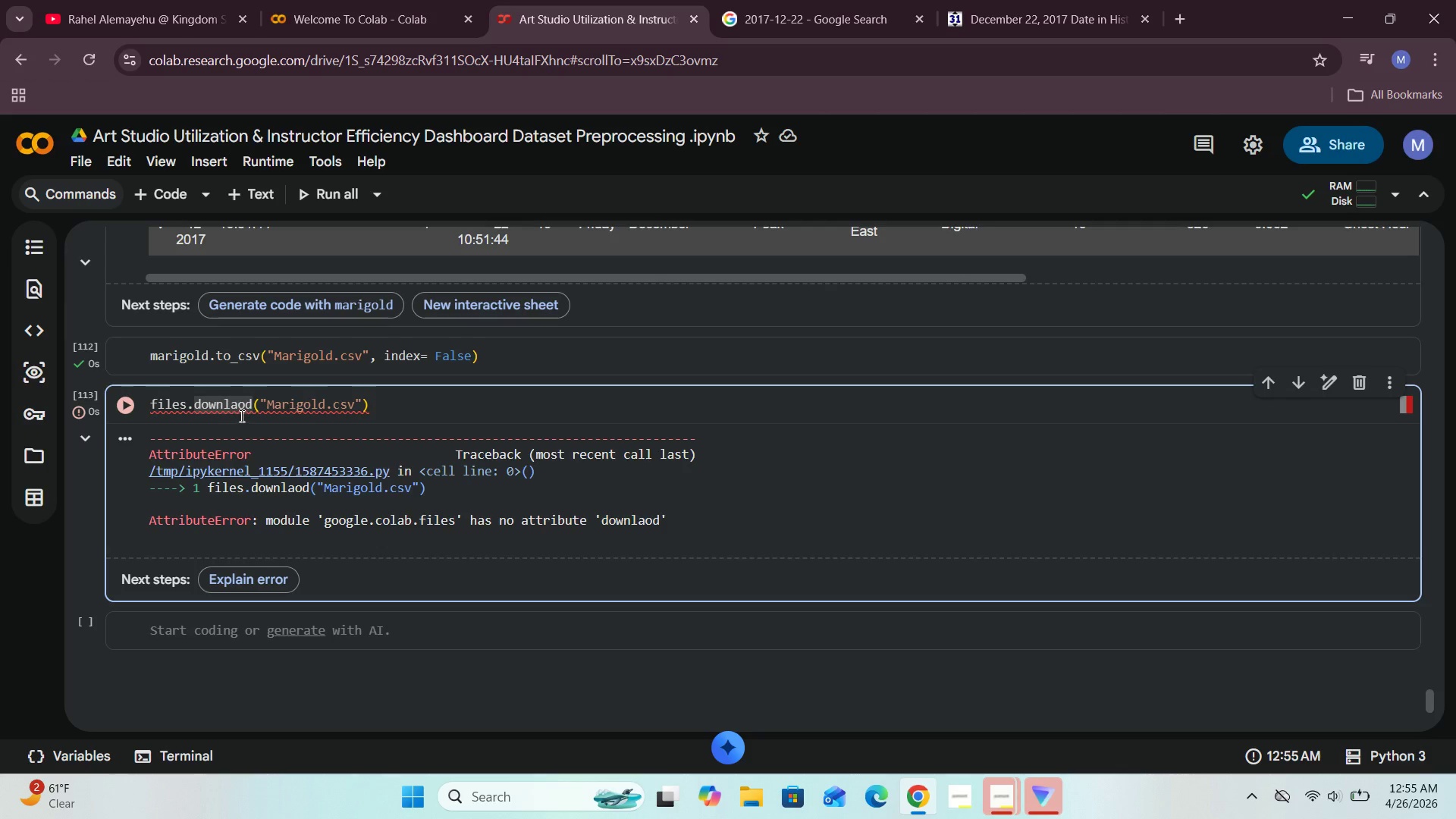 
key(Backspace)
key(Backspace)
type(oa)
 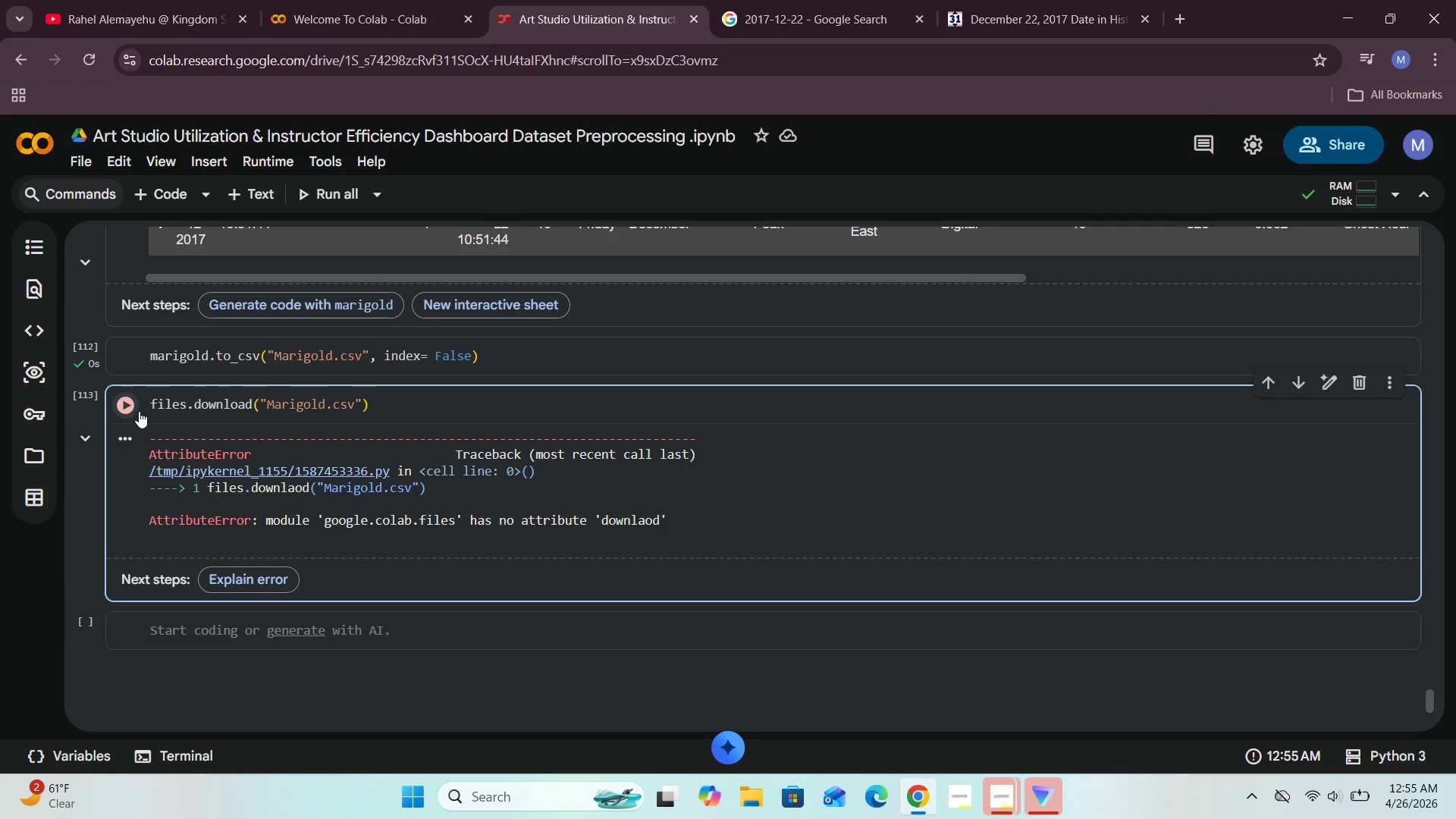 